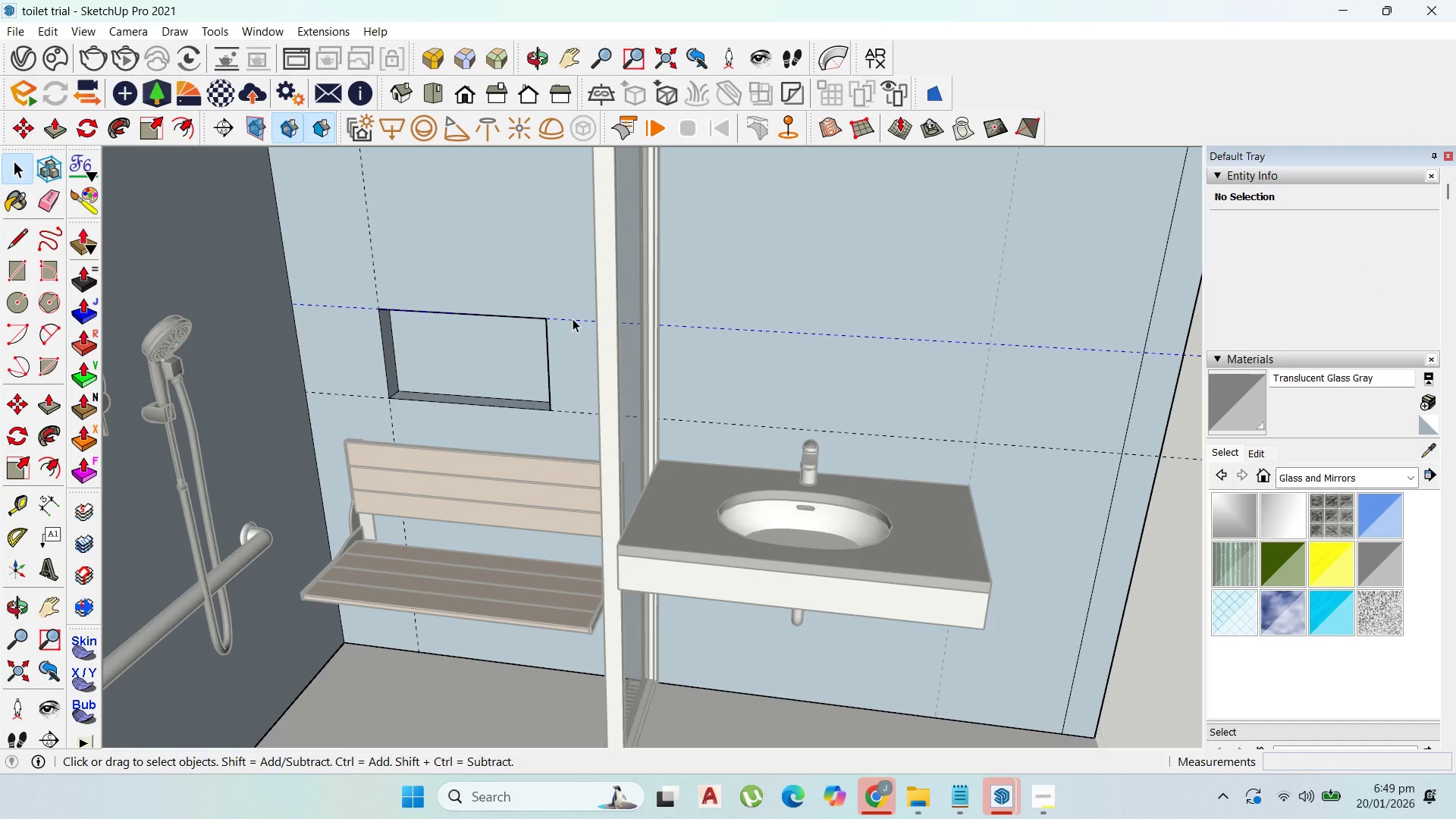 
key(Delete)
 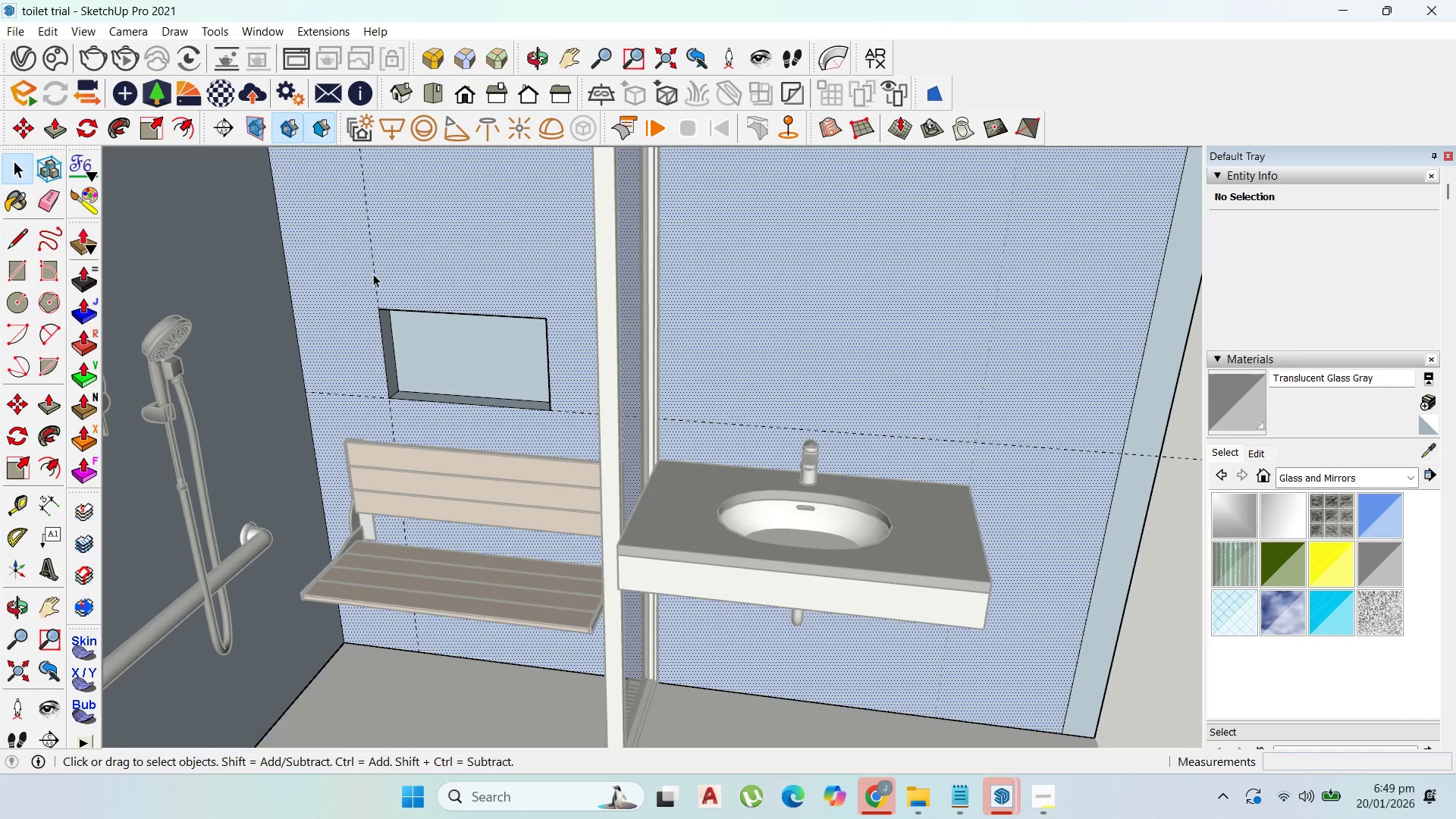 
double_click([381, 274])
 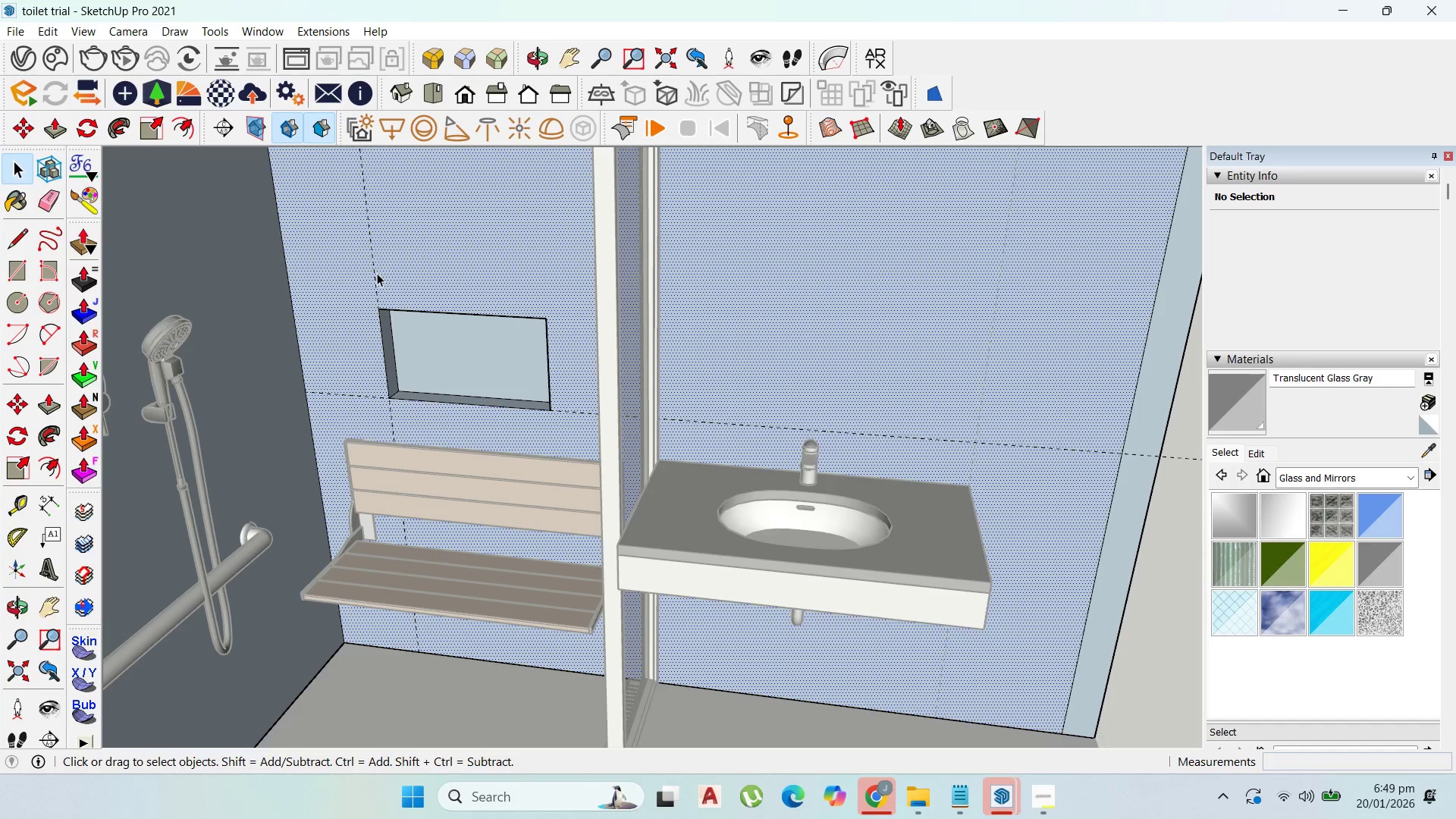 
left_click([375, 272])
 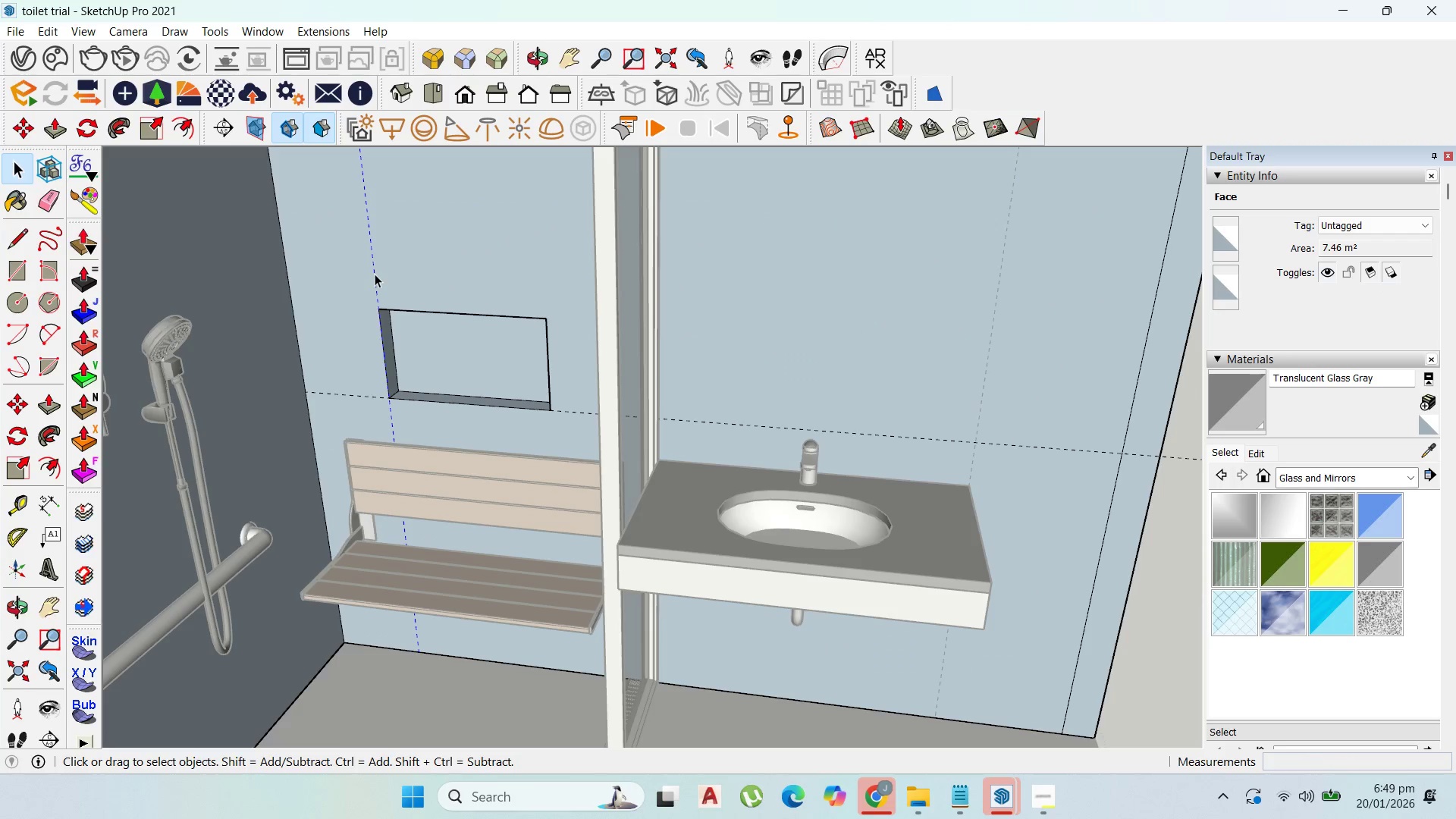 
key(Delete)
 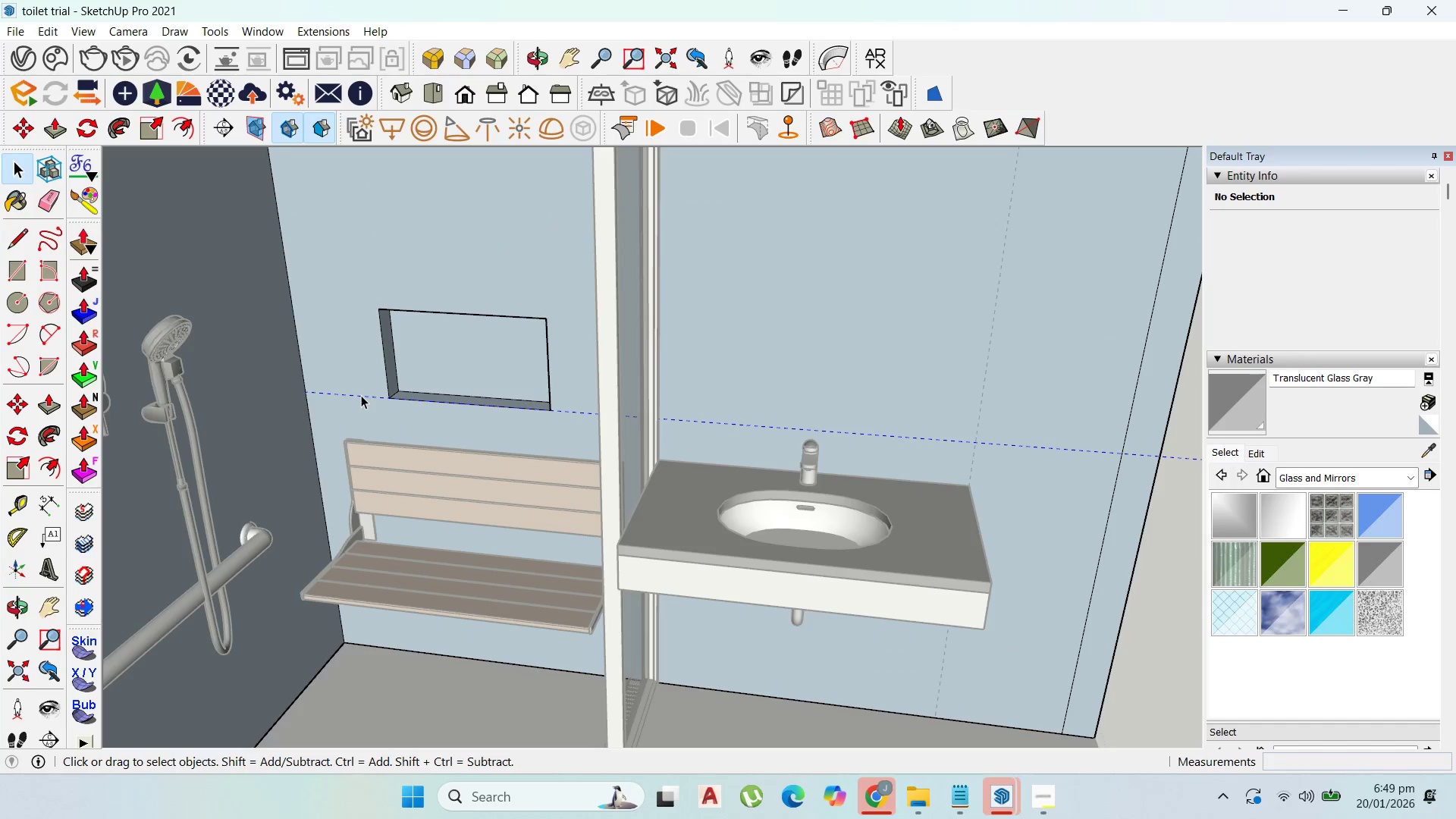 
key(Delete)
 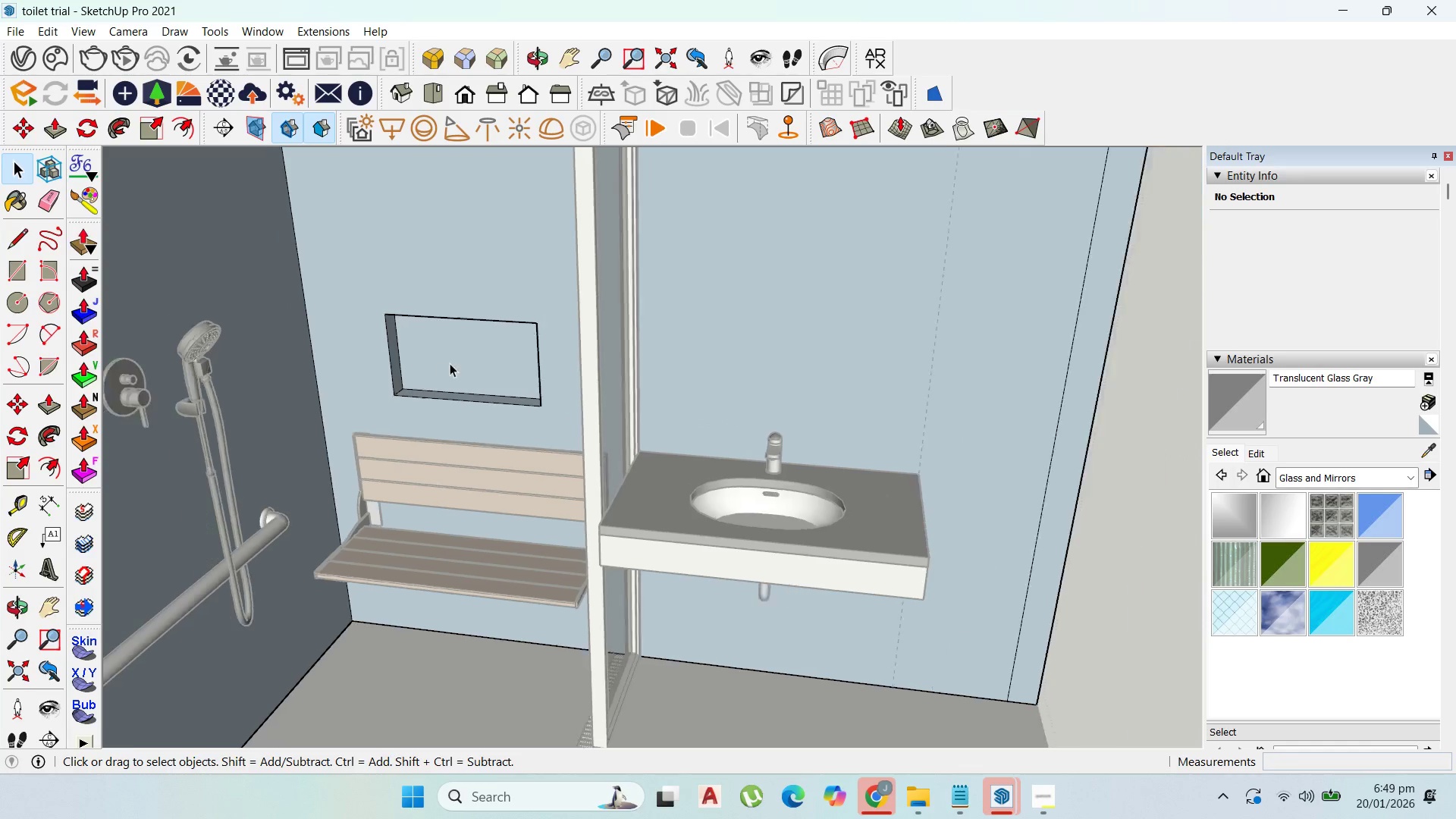 
key(Escape)
 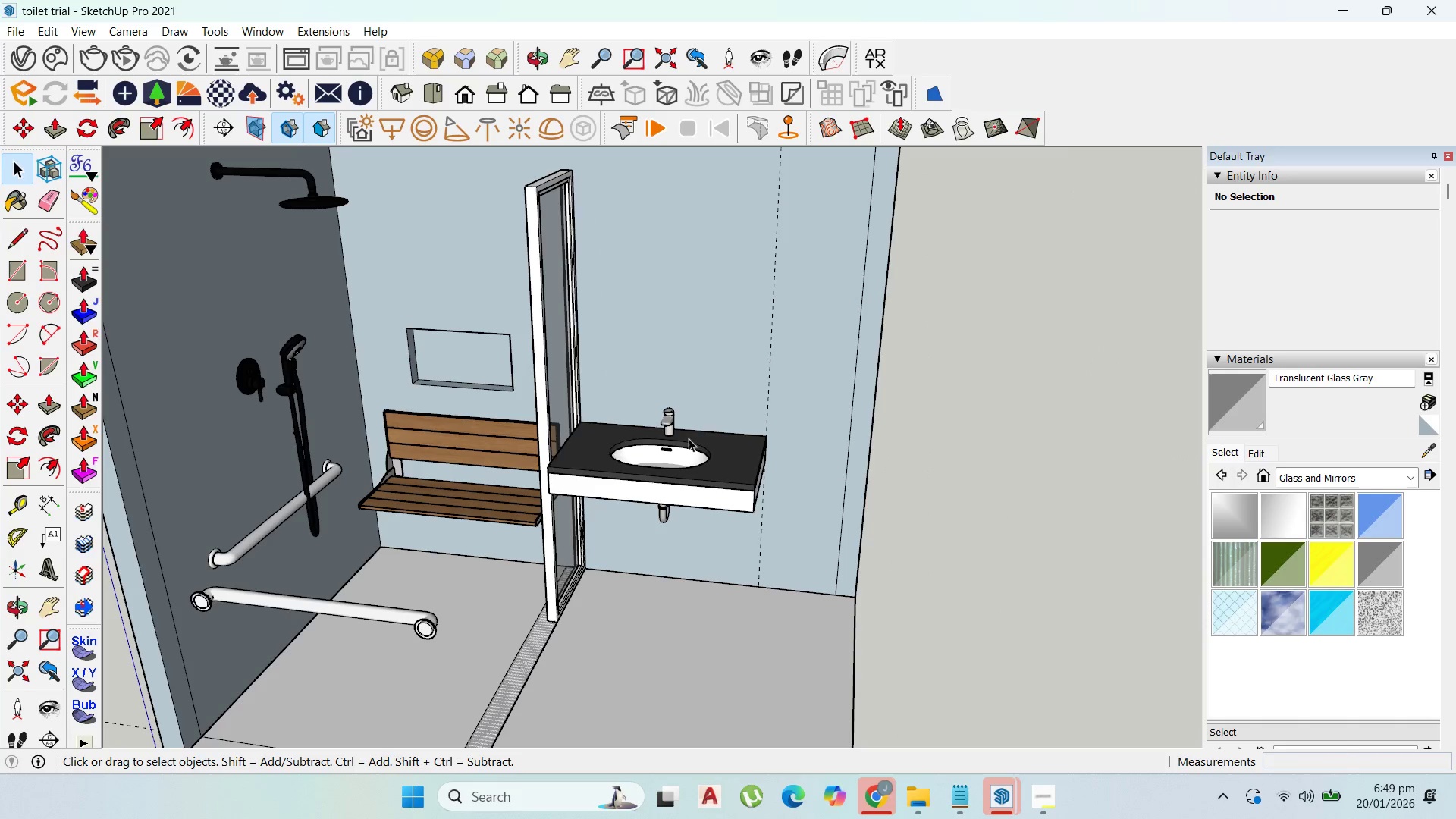 
key(Escape)
 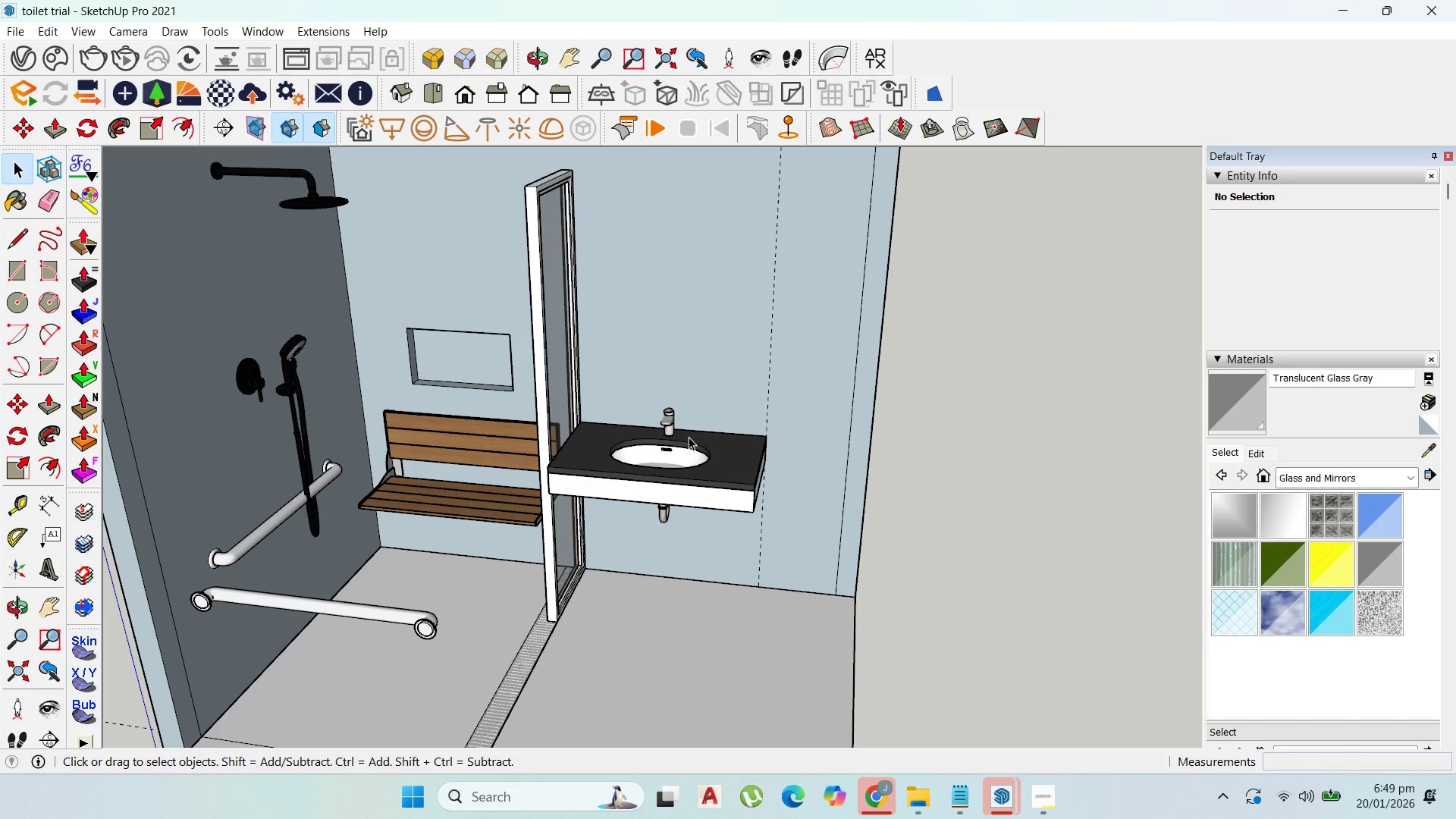 
key(Escape)
 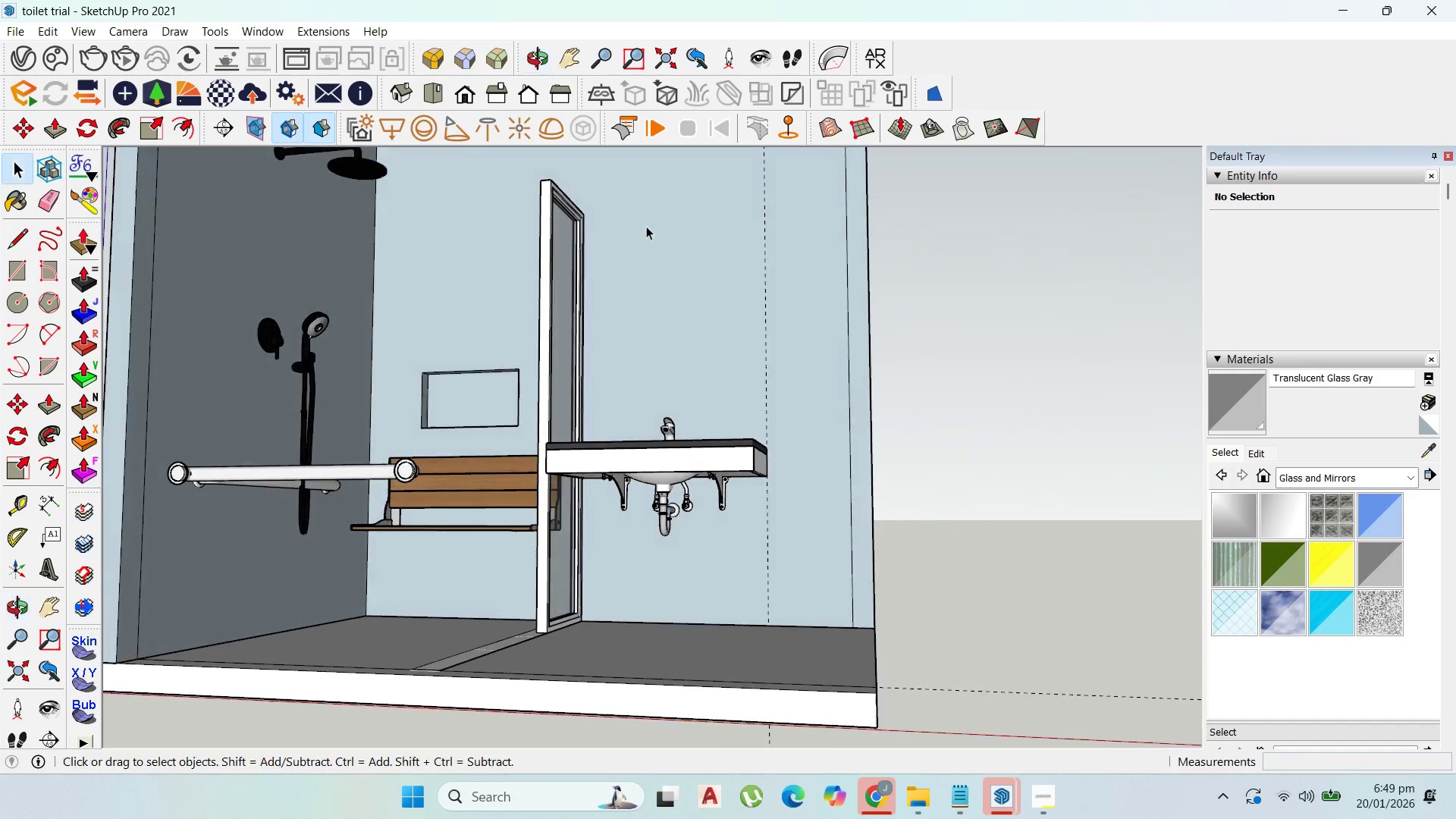 
scroll: coordinate [778, 406], scroll_direction: down, amount: 7.0
 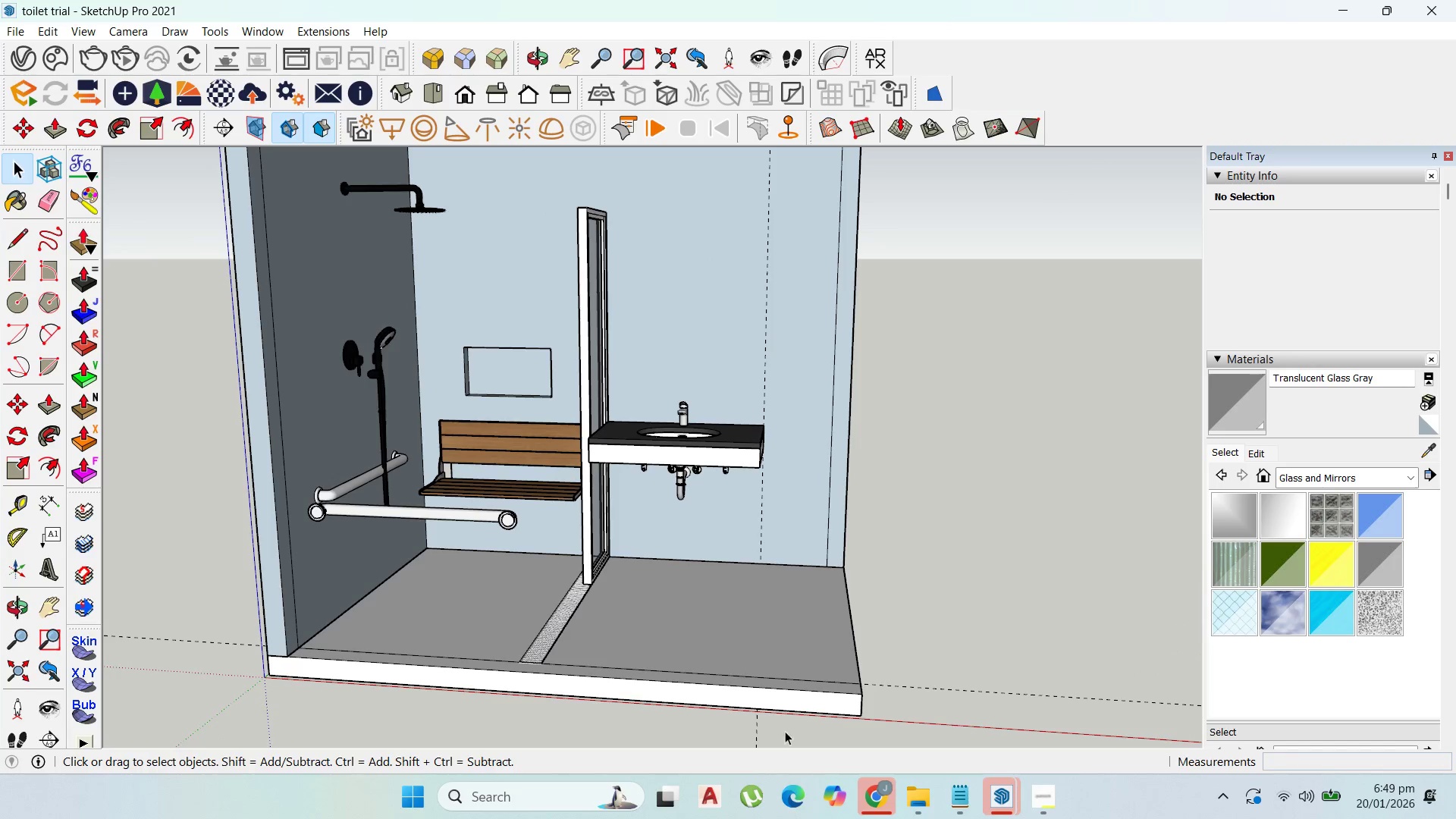 
left_click([866, 799])
 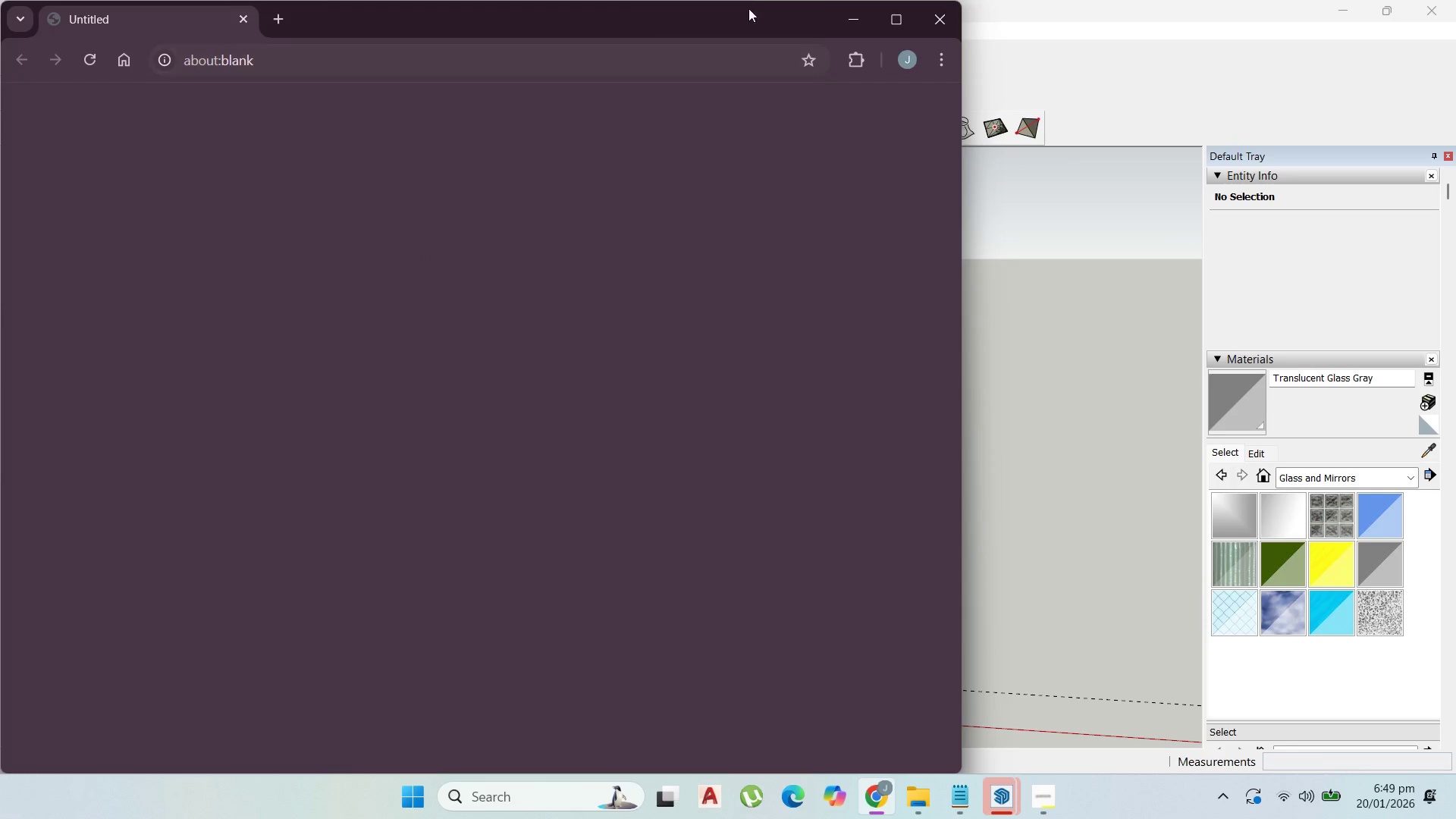 
left_click([847, 18])
 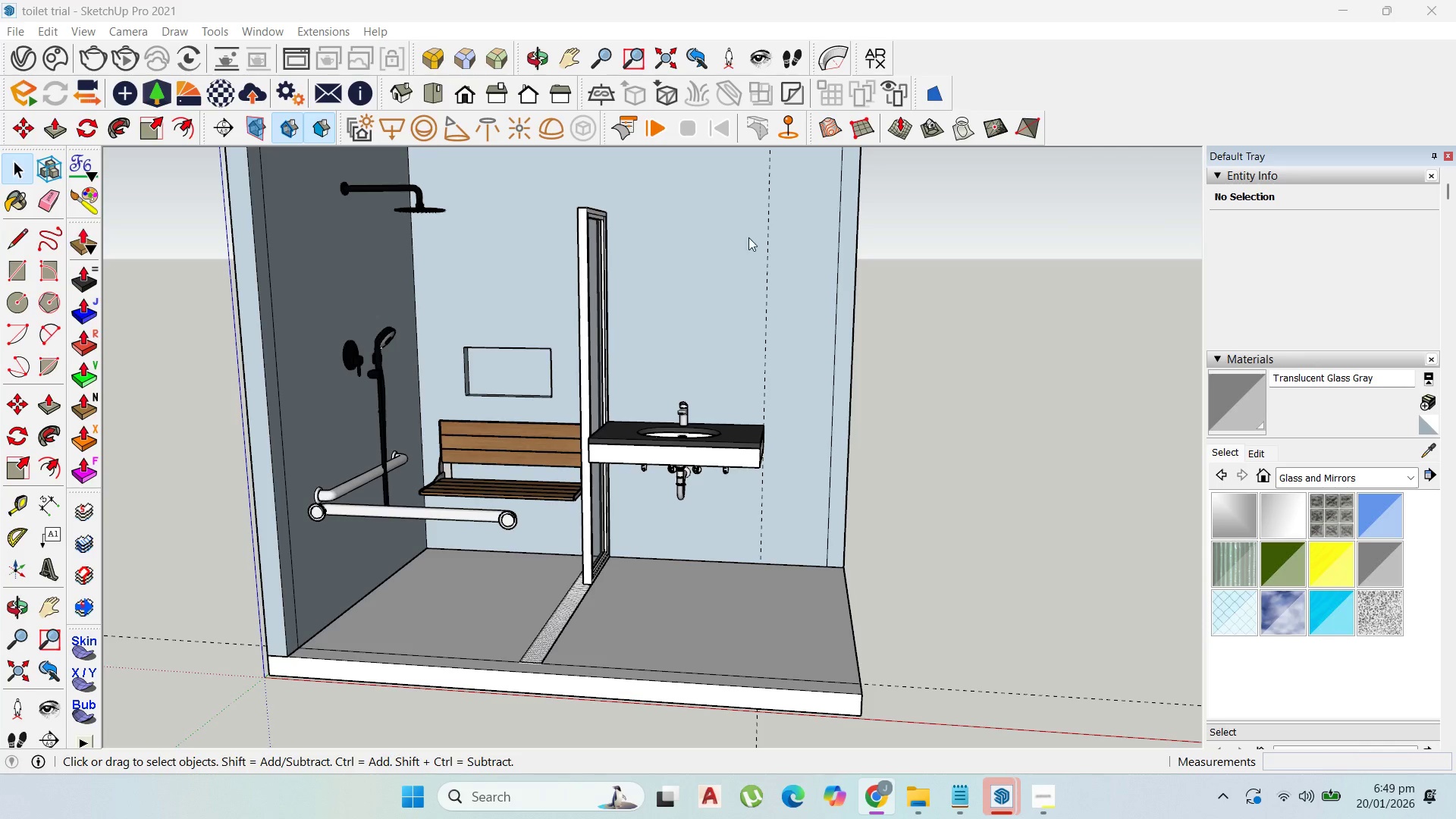 
scroll: coordinate [713, 321], scroll_direction: up, amount: 9.0
 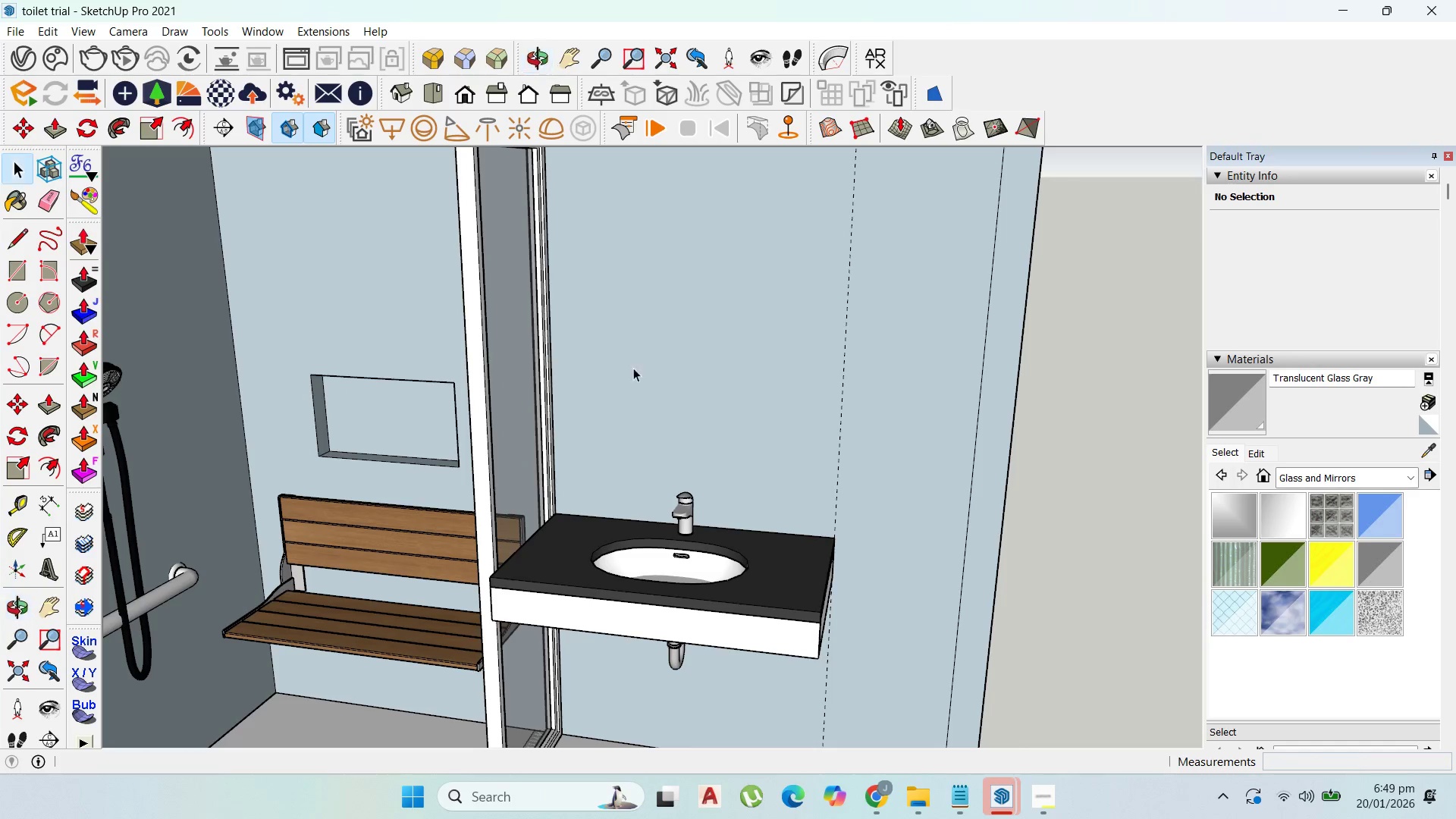 
scroll: coordinate [620, 448], scroll_direction: down, amount: 5.0
 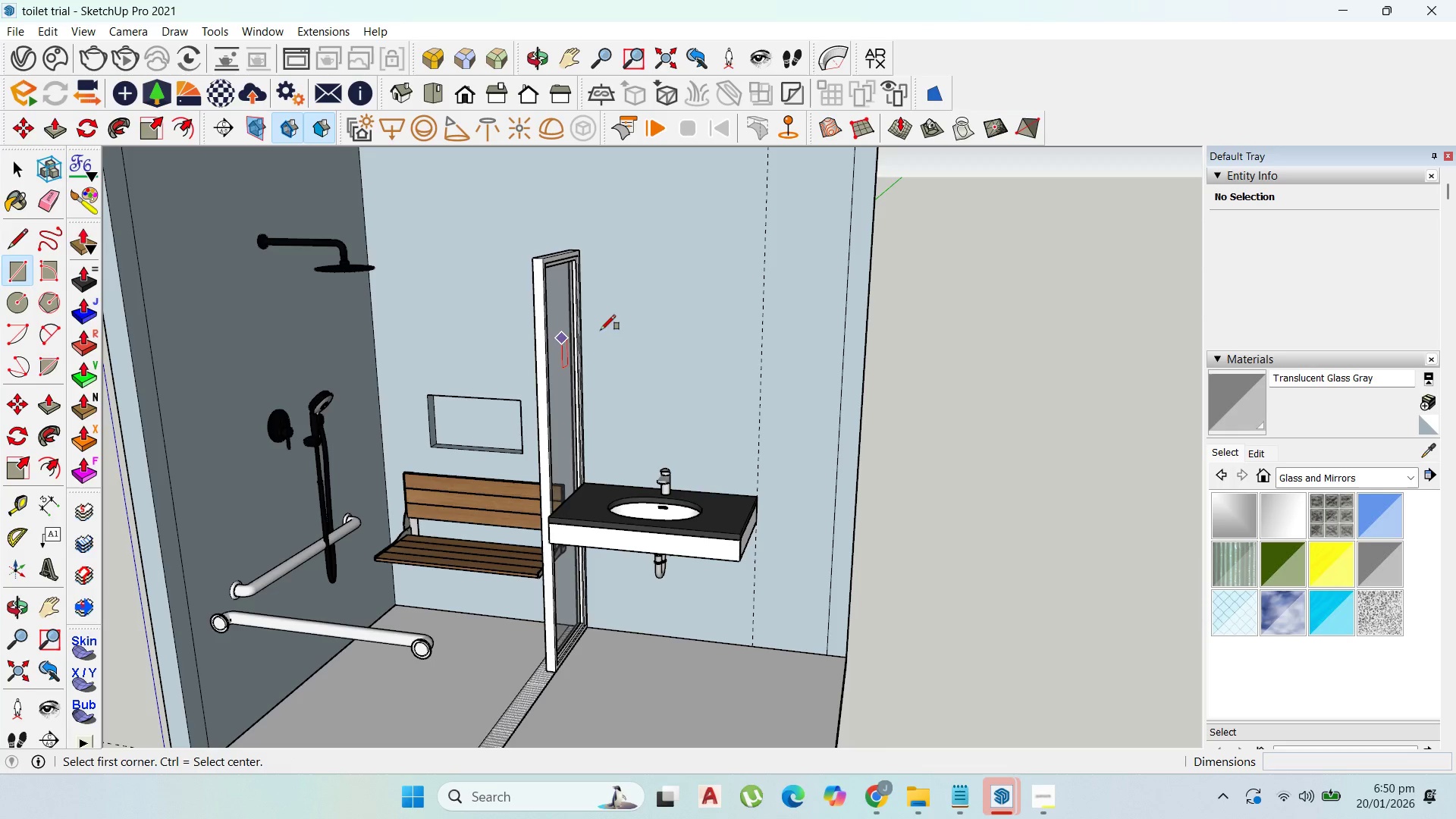 
left_click([611, 268])
 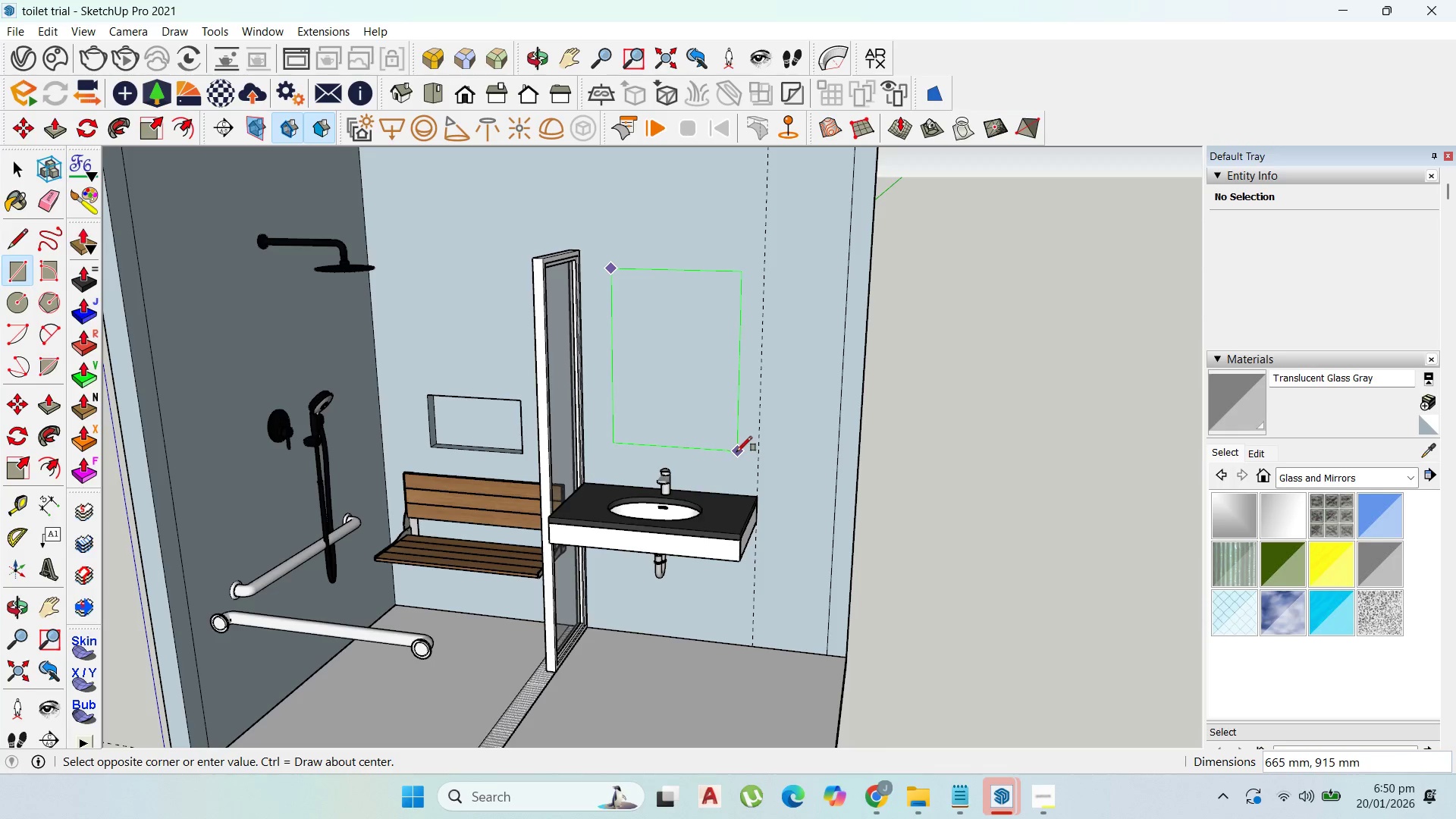 
scroll: coordinate [729, 460], scroll_direction: up, amount: 3.0
 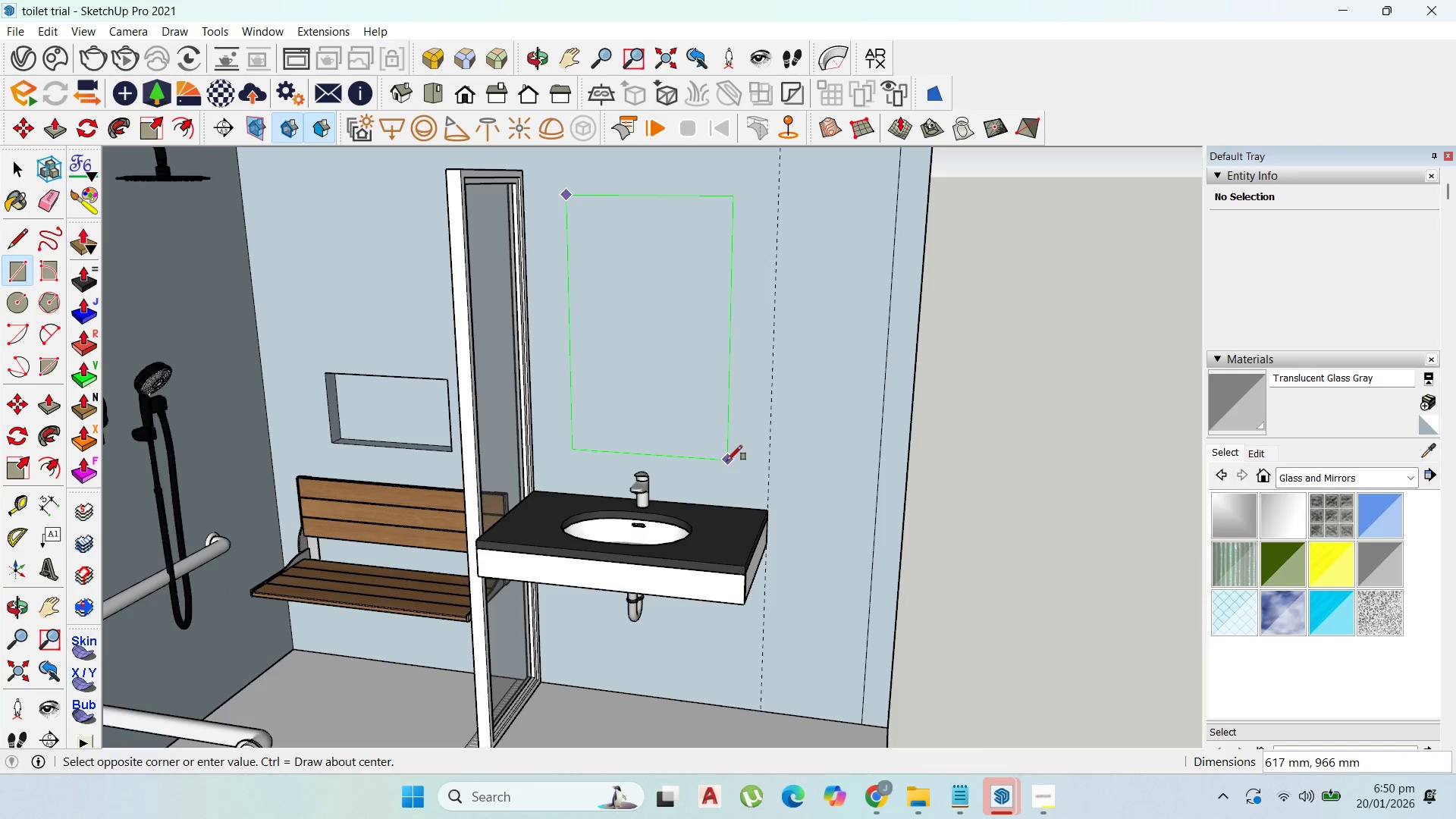 
key(Escape)
 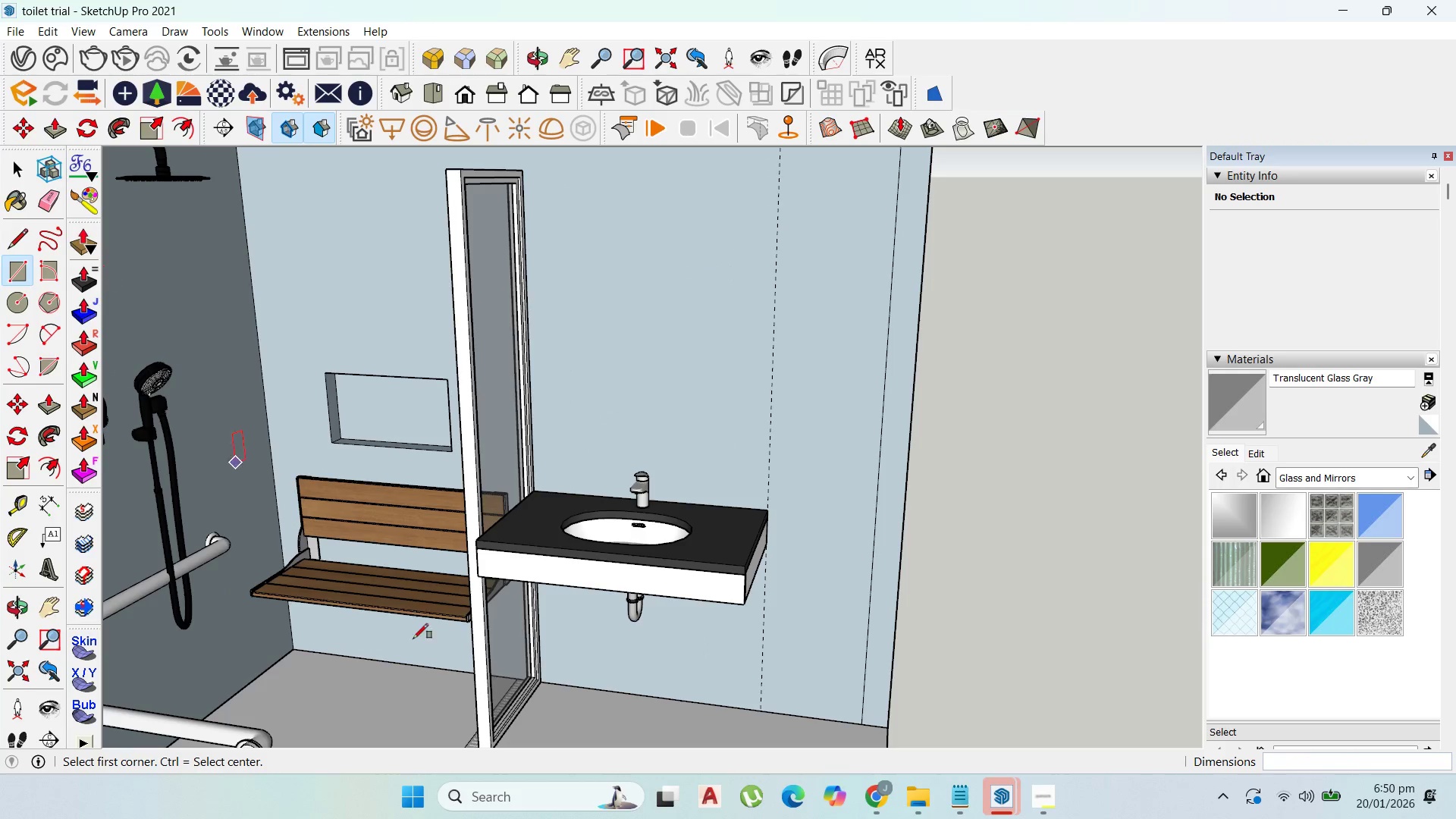 
left_click([1041, 803])